 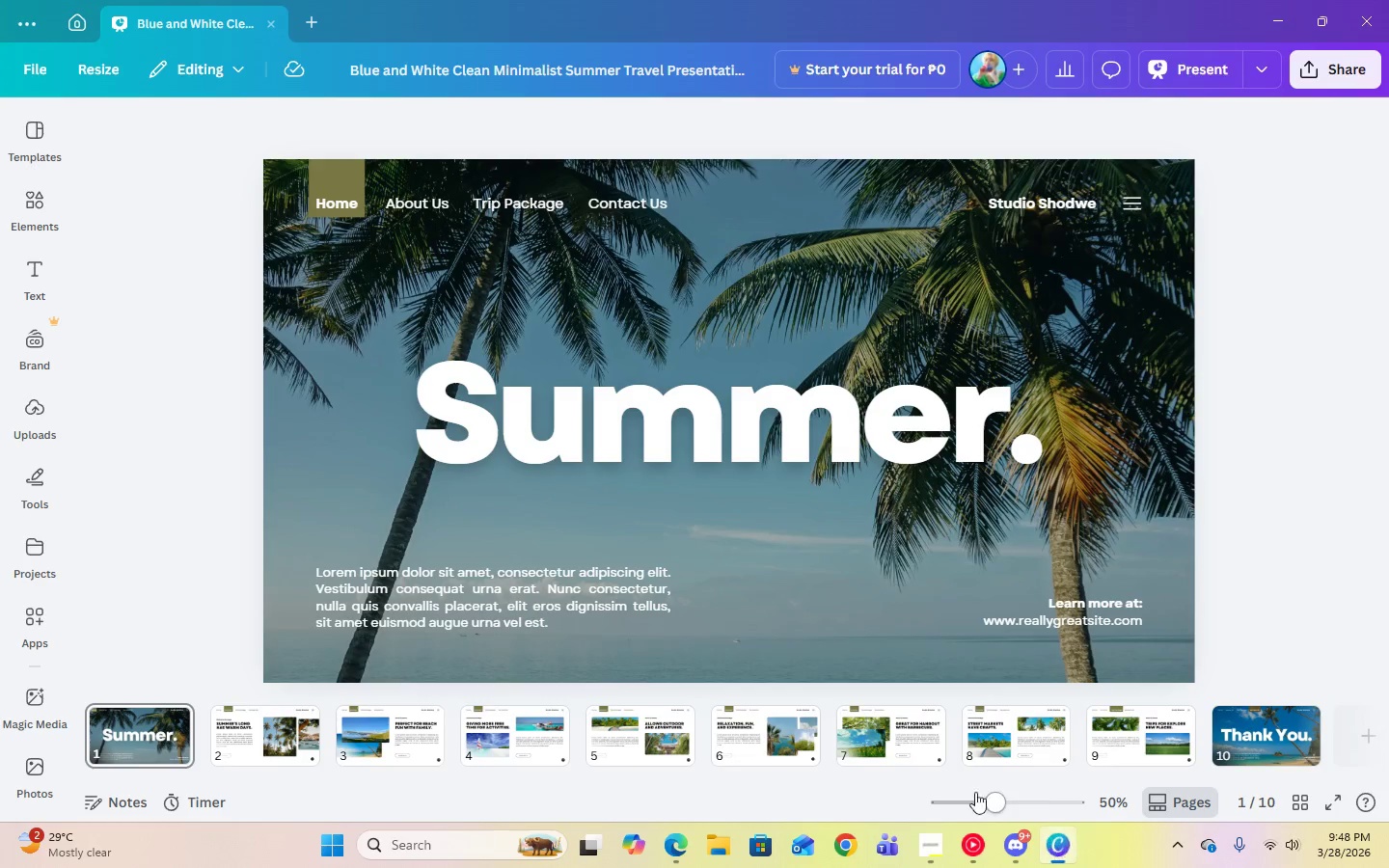 
left_click([905, 407])
 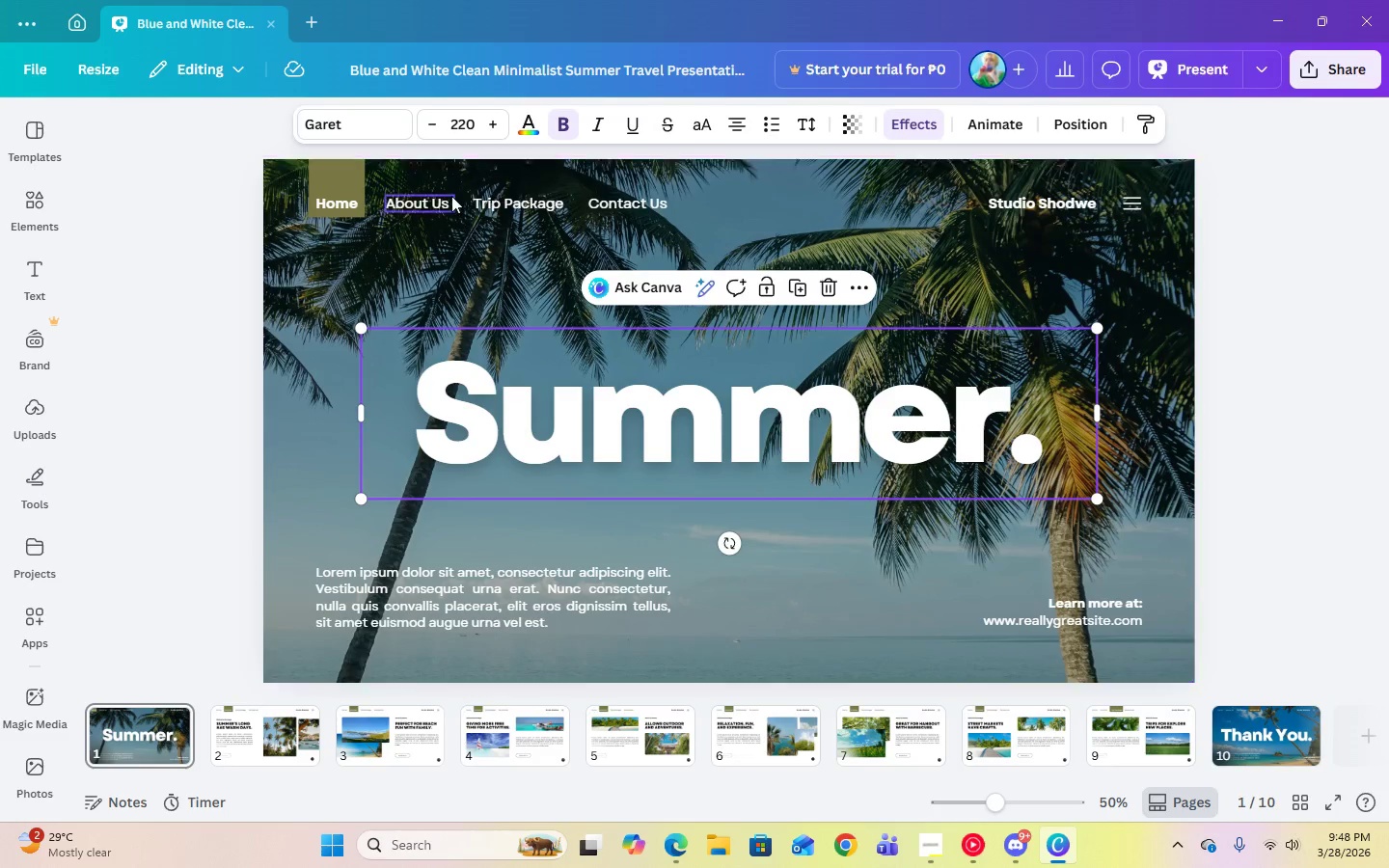 
left_click([457, 137])
 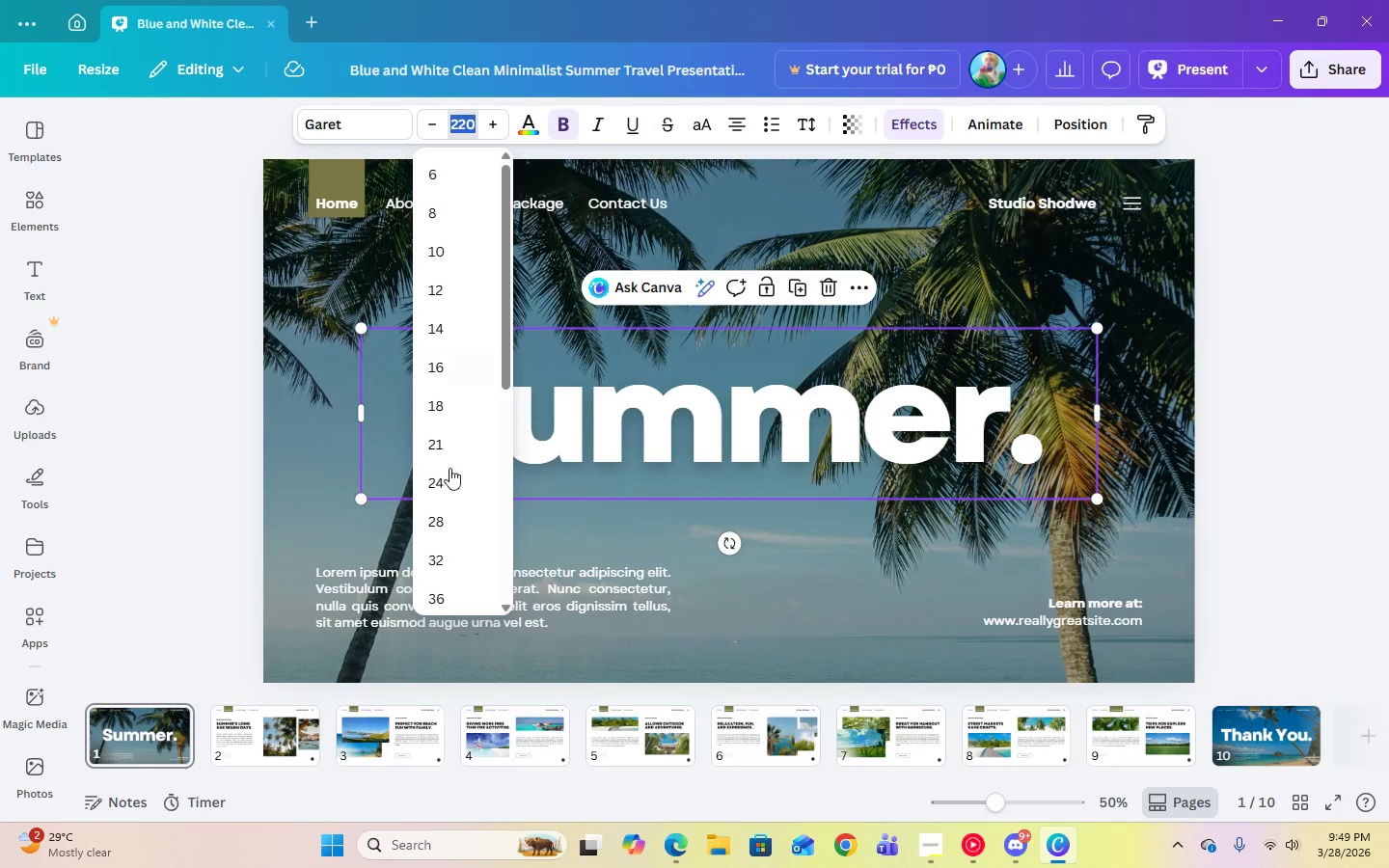 
scroll: coordinate [452, 481], scroll_direction: down, amount: 4.0
 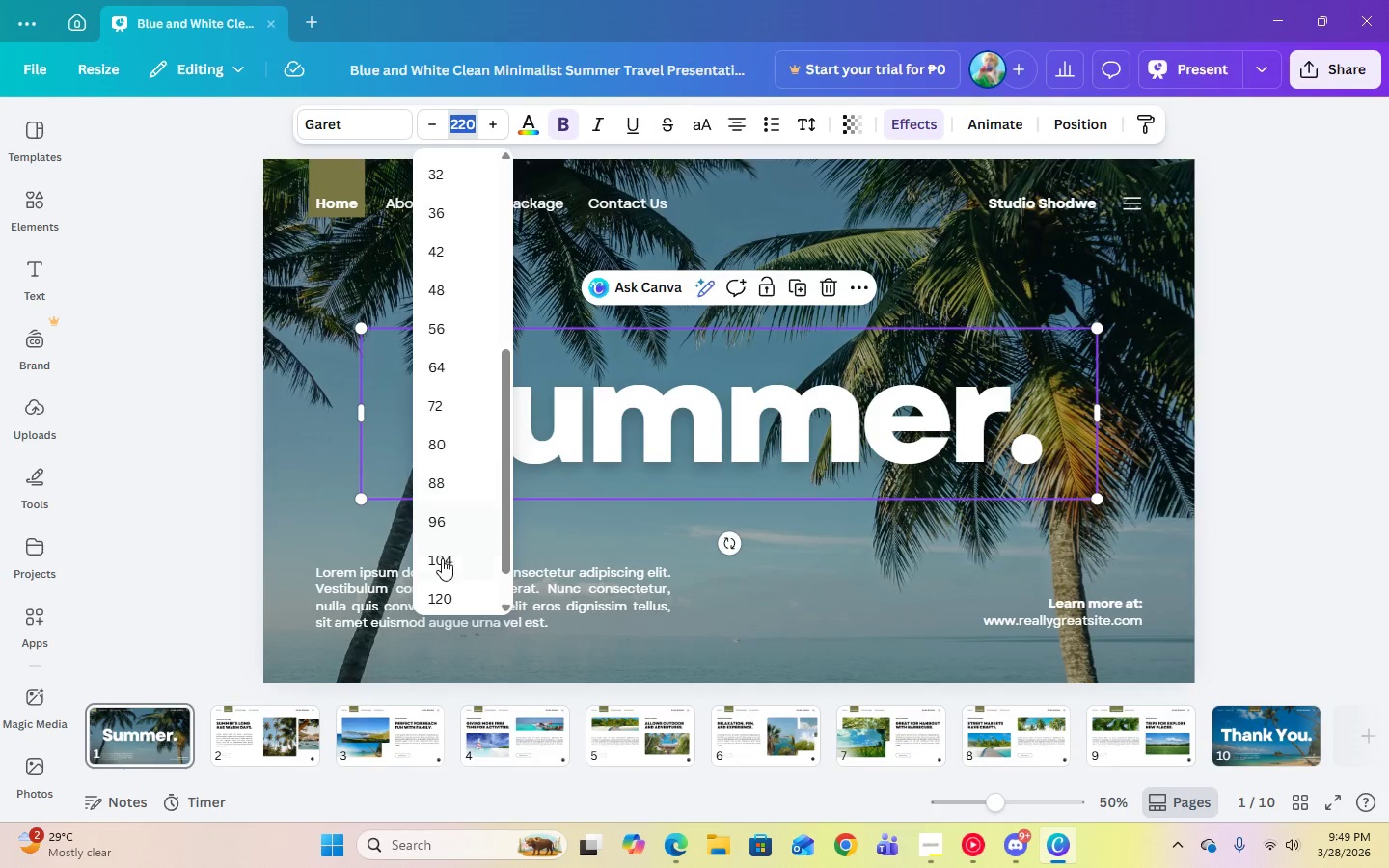 
left_click([442, 559])
 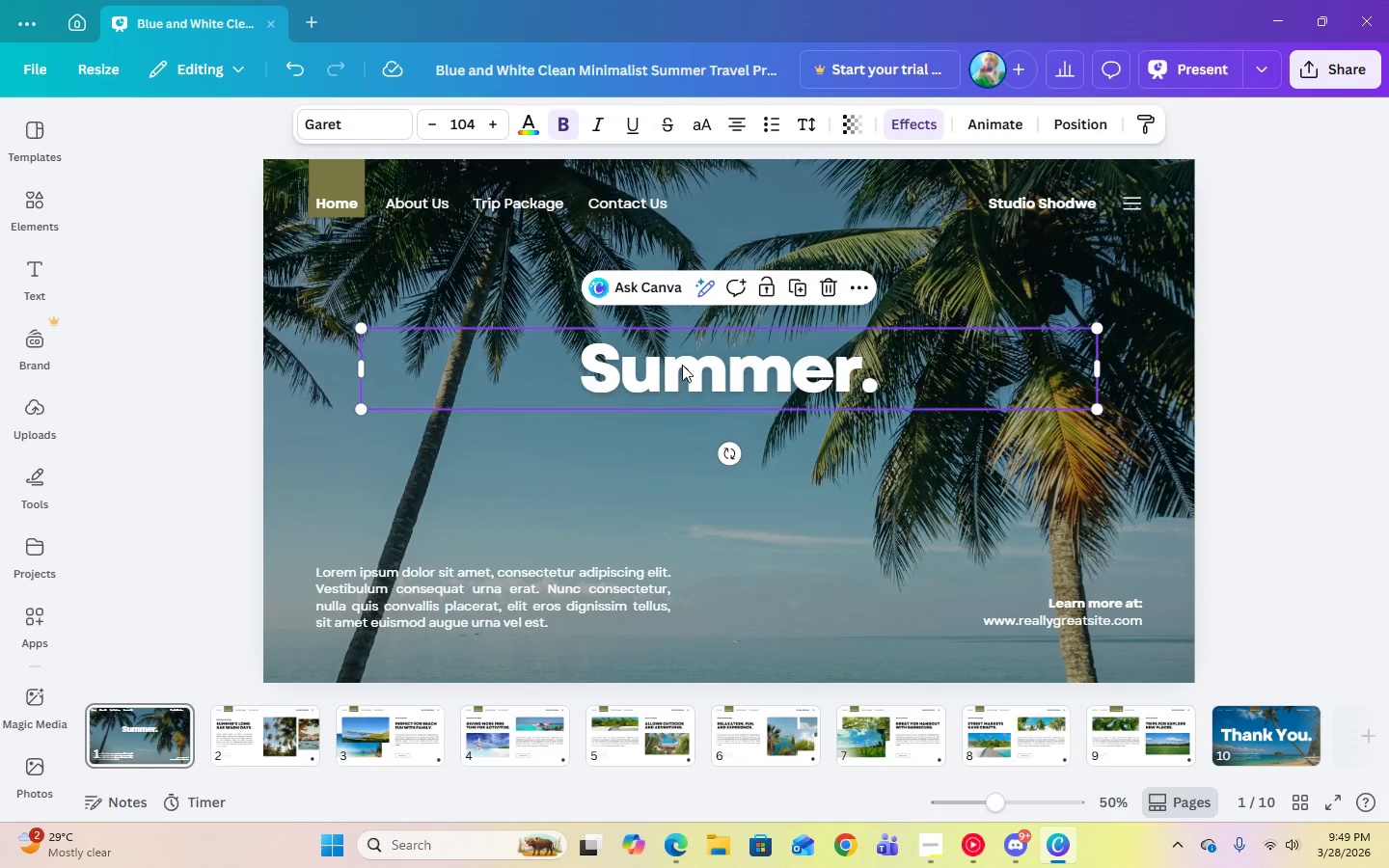 
left_click([694, 357])
 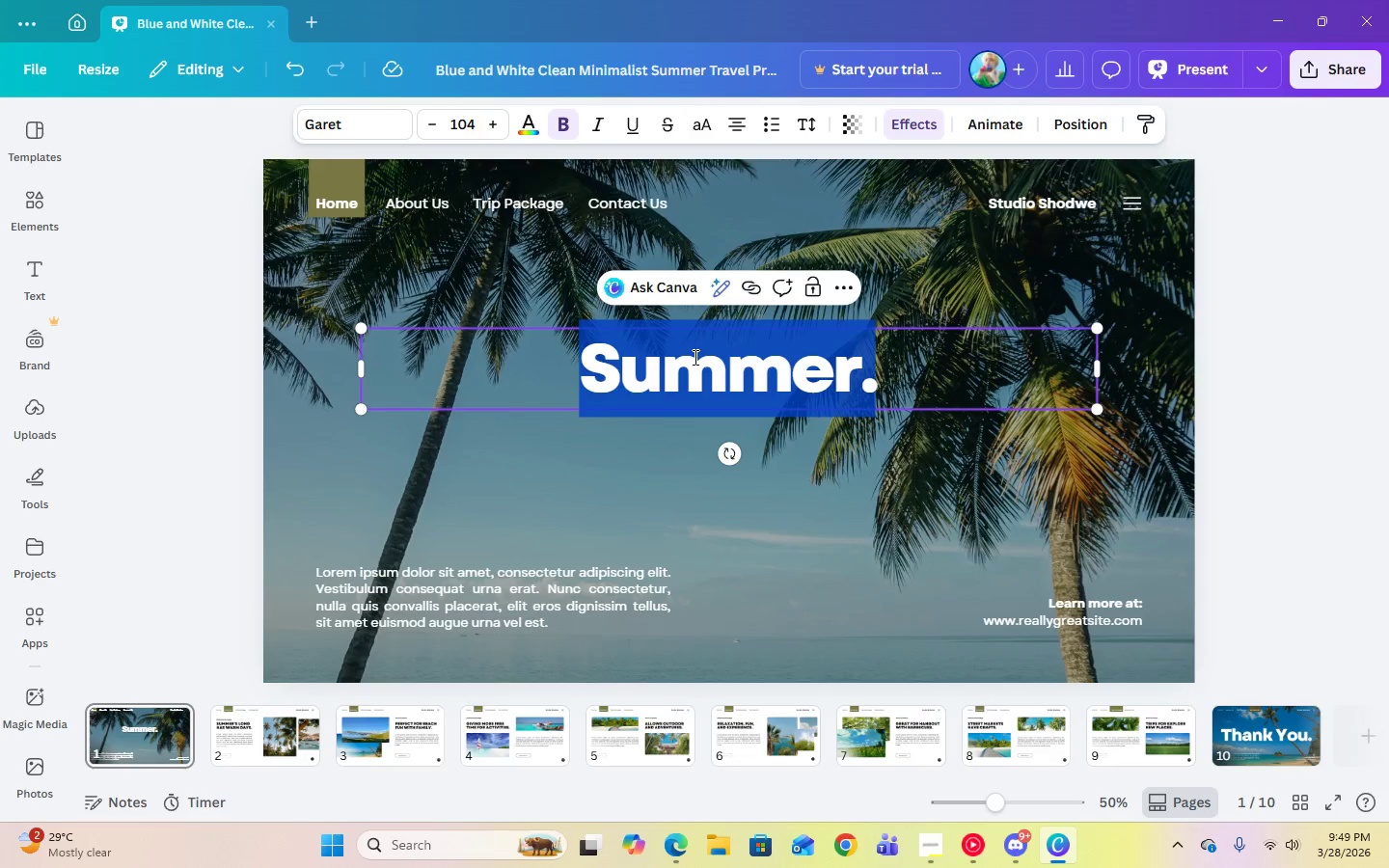 
right_click([694, 357])
 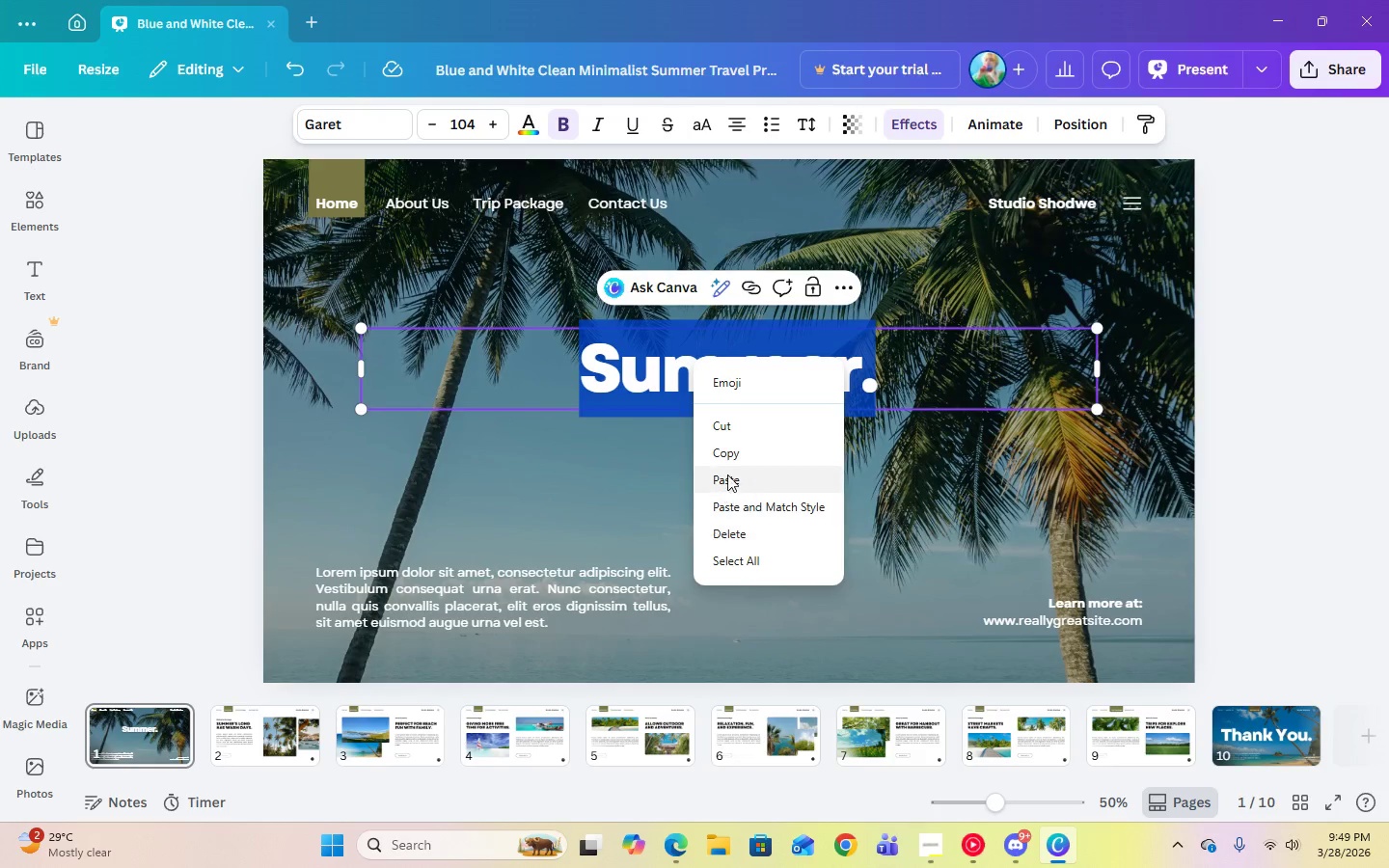 
left_click([727, 474])
 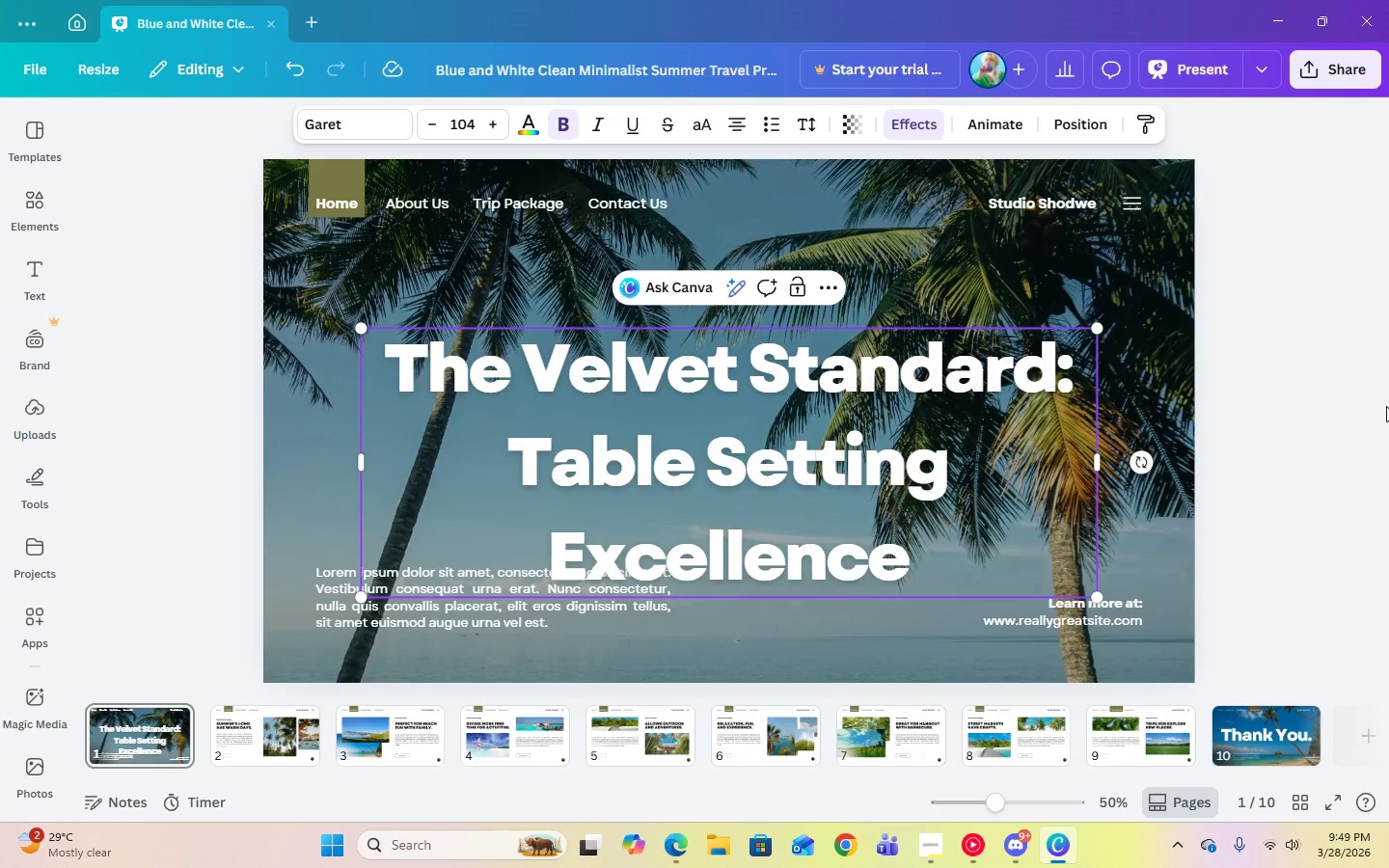 
left_click([1386, 406])
 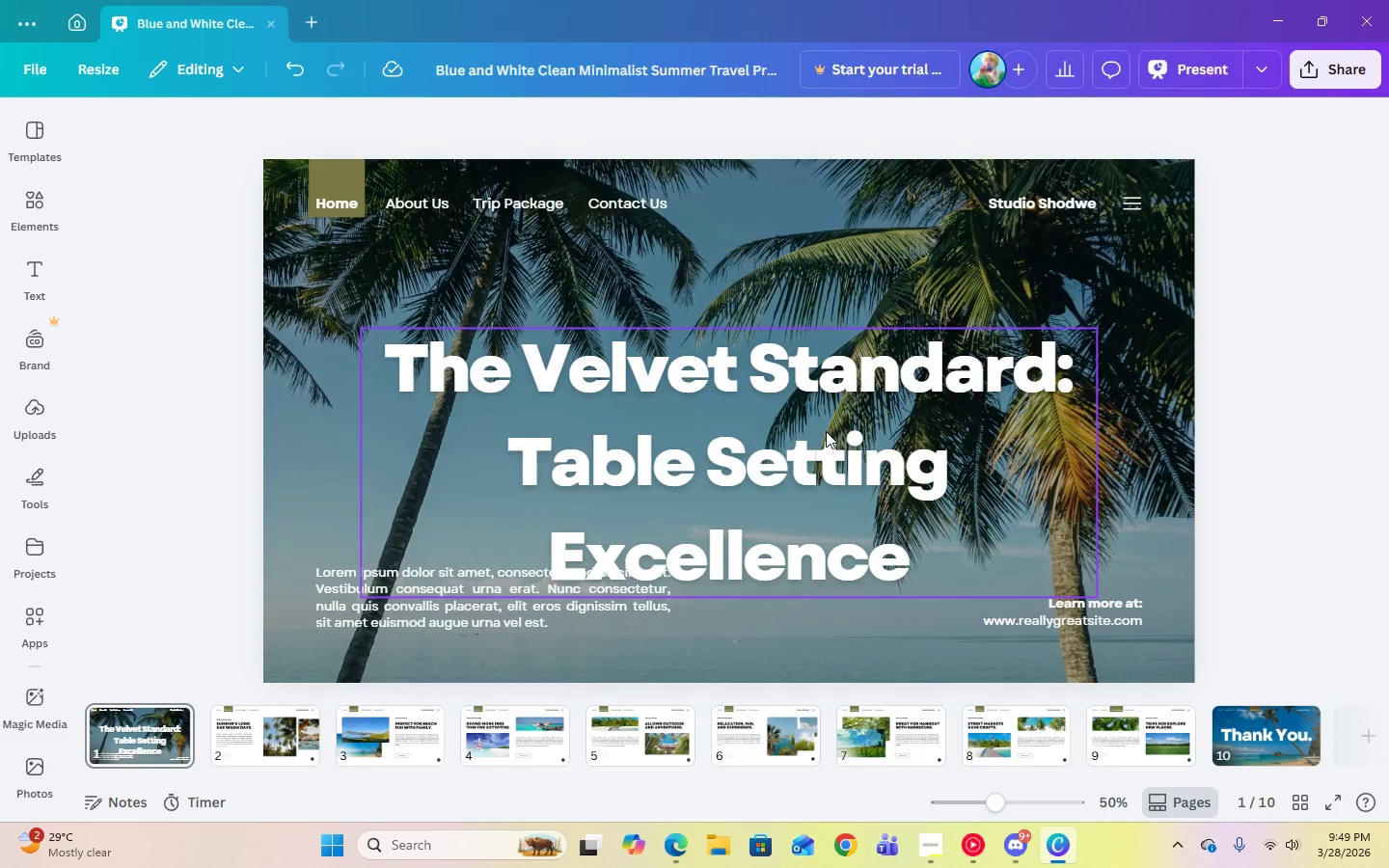 
left_click([826, 431])
 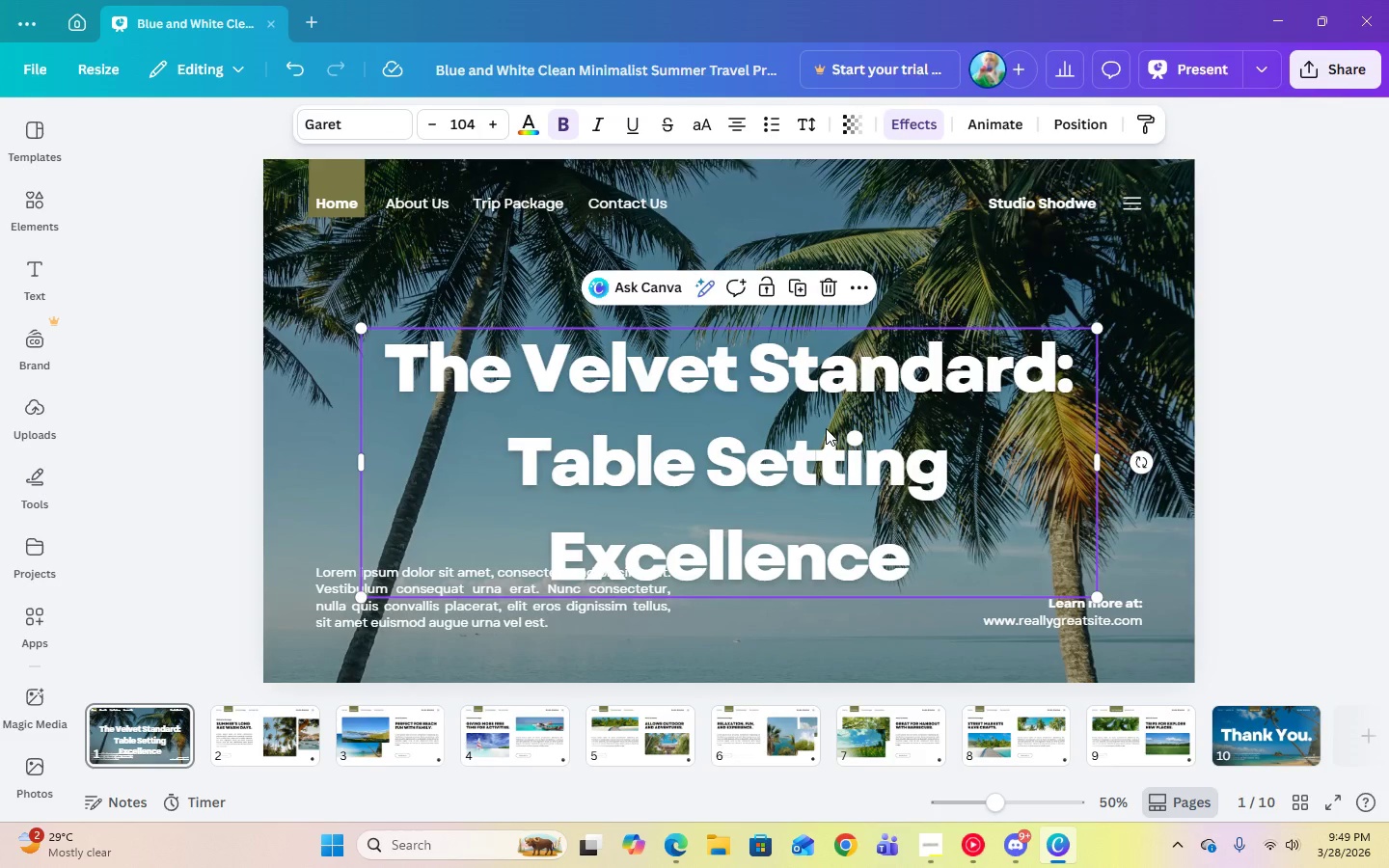 
left_click_drag(start_coordinate=[826, 431], to_coordinate=[826, 390])
 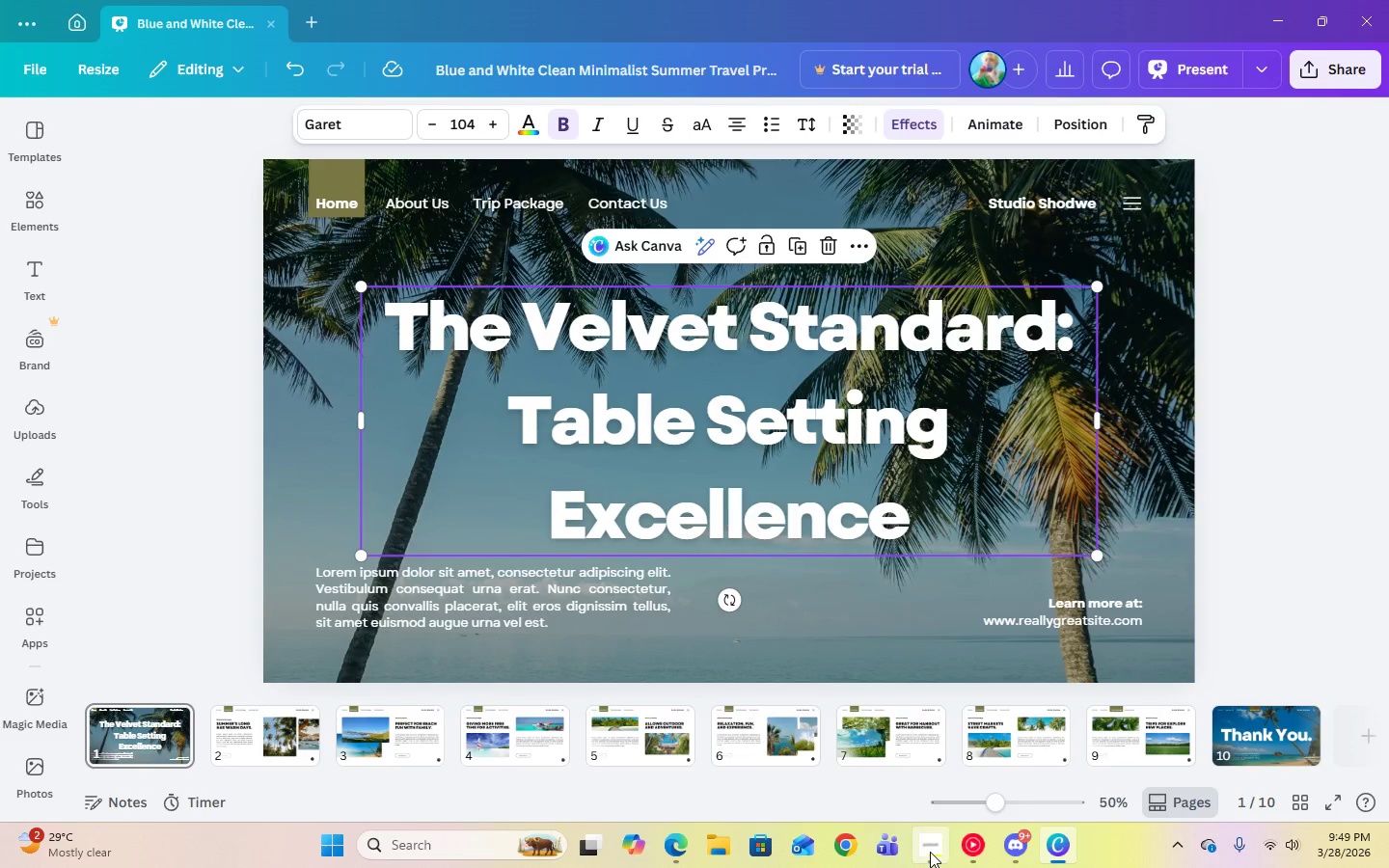 
left_click([930, 852])